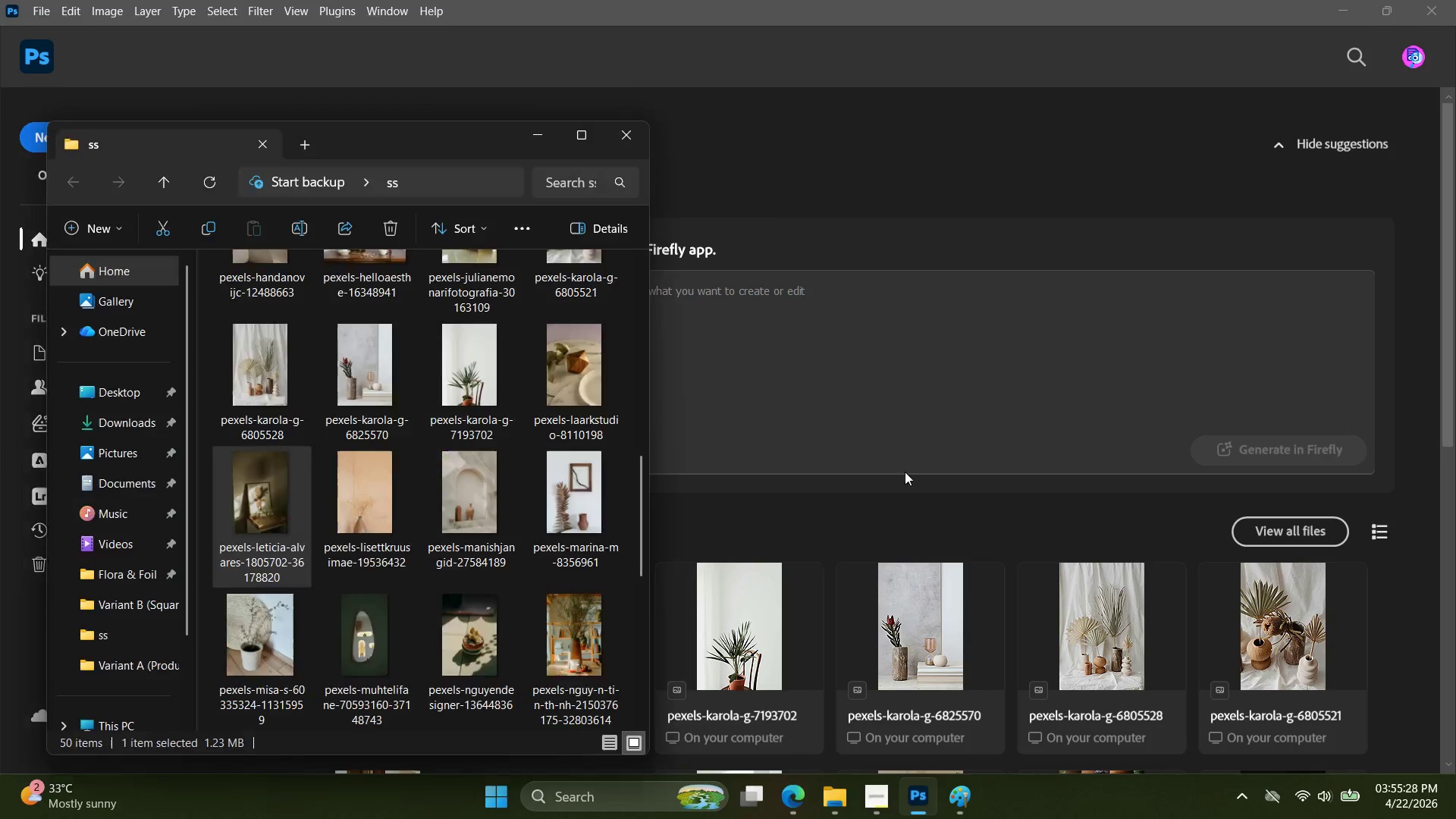 
key(Alt+Tab)
 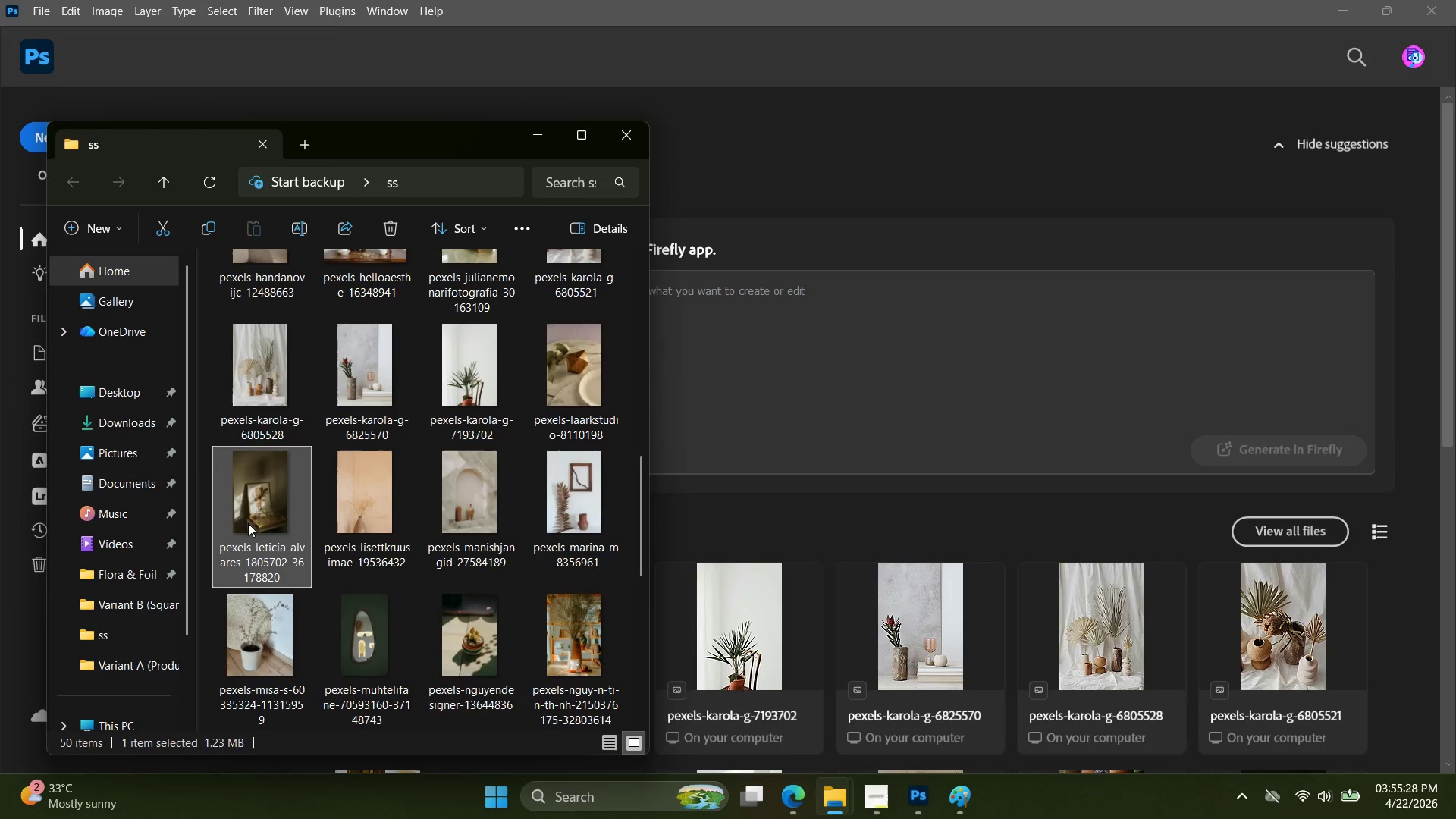 
left_click_drag(start_coordinate=[248, 520], to_coordinate=[34, 183])
 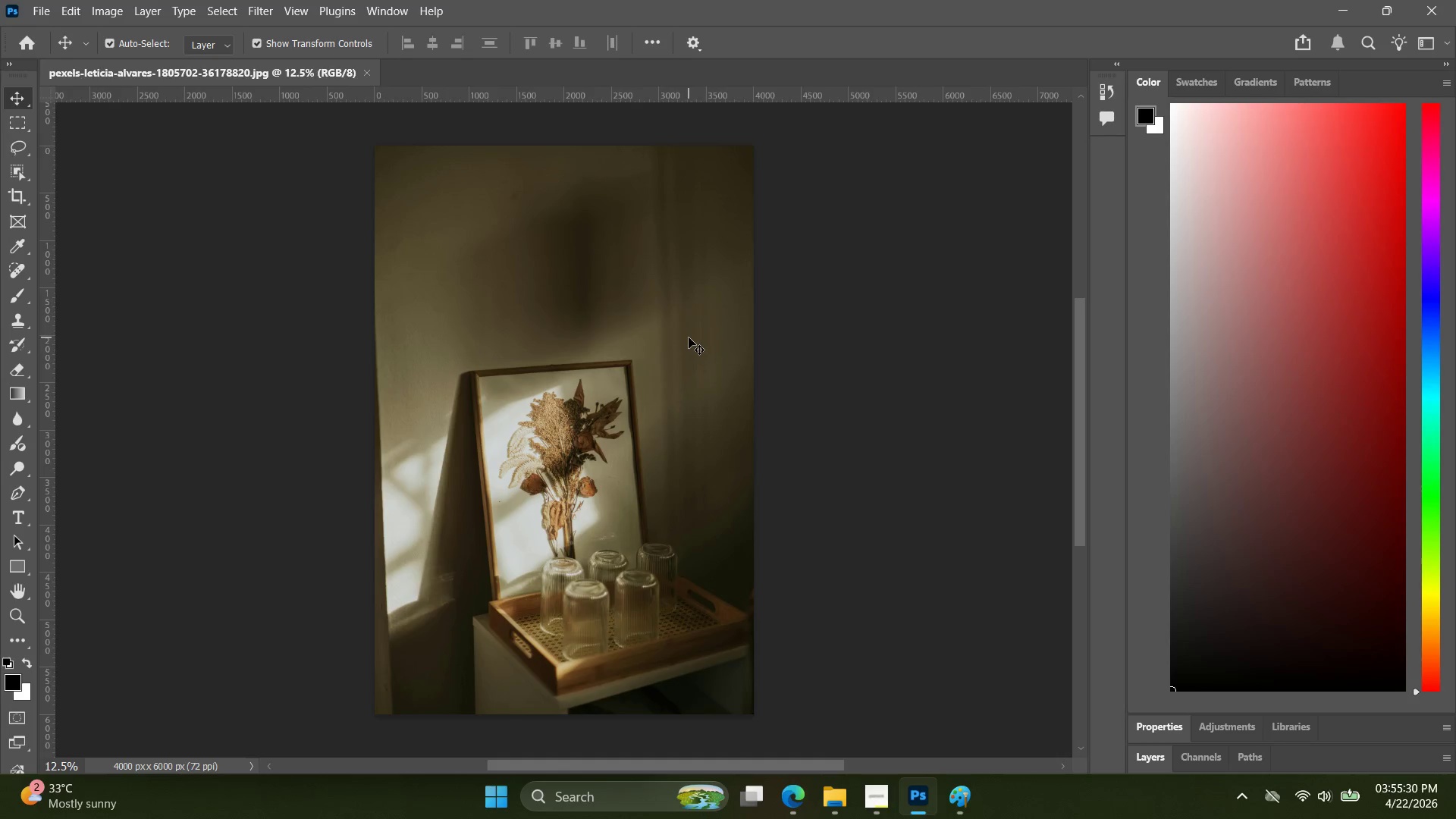 
key(Alt+Control+Shift+W)
 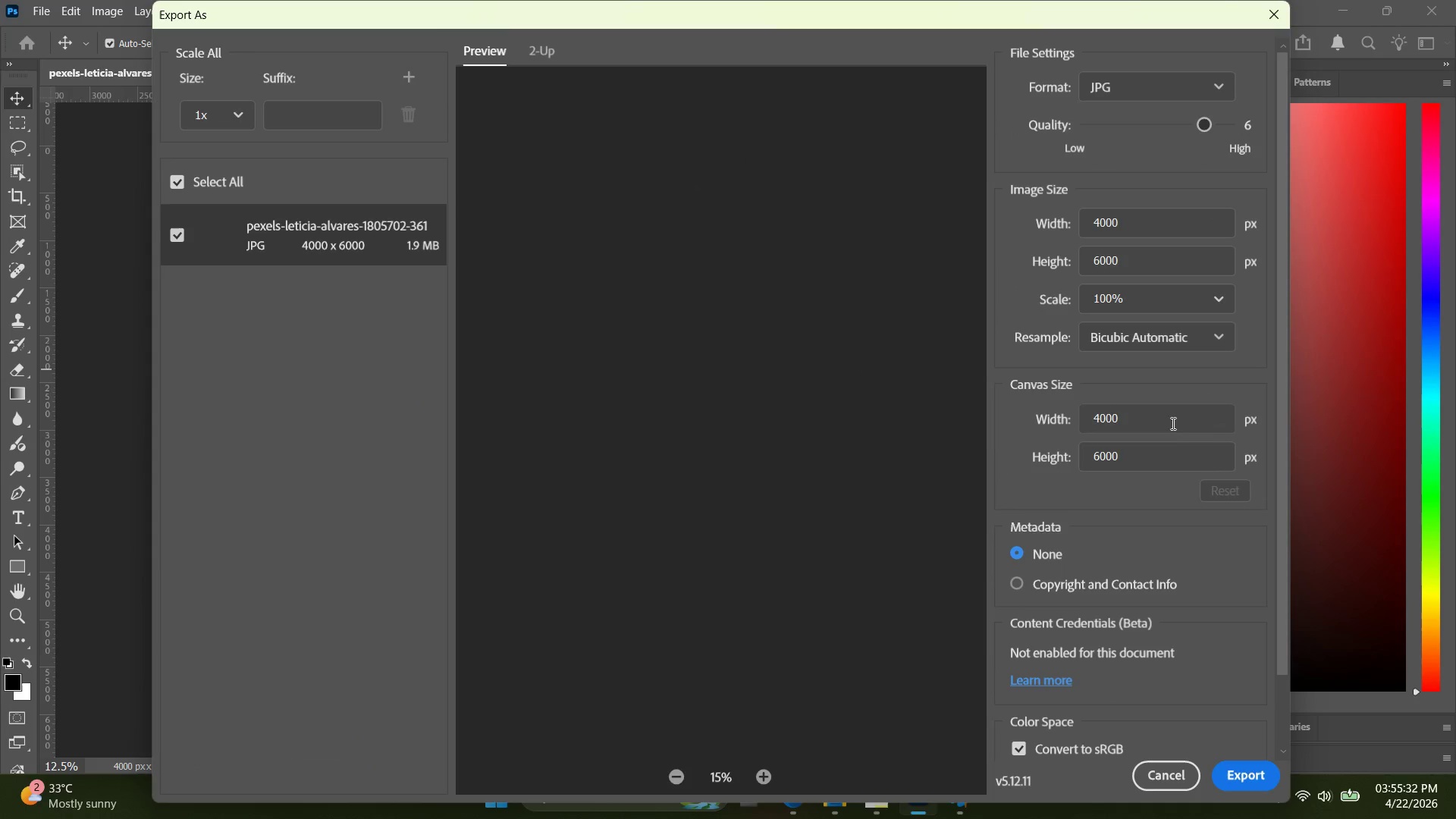 
left_click_drag(start_coordinate=[1167, 460], to_coordinate=[1068, 462])
 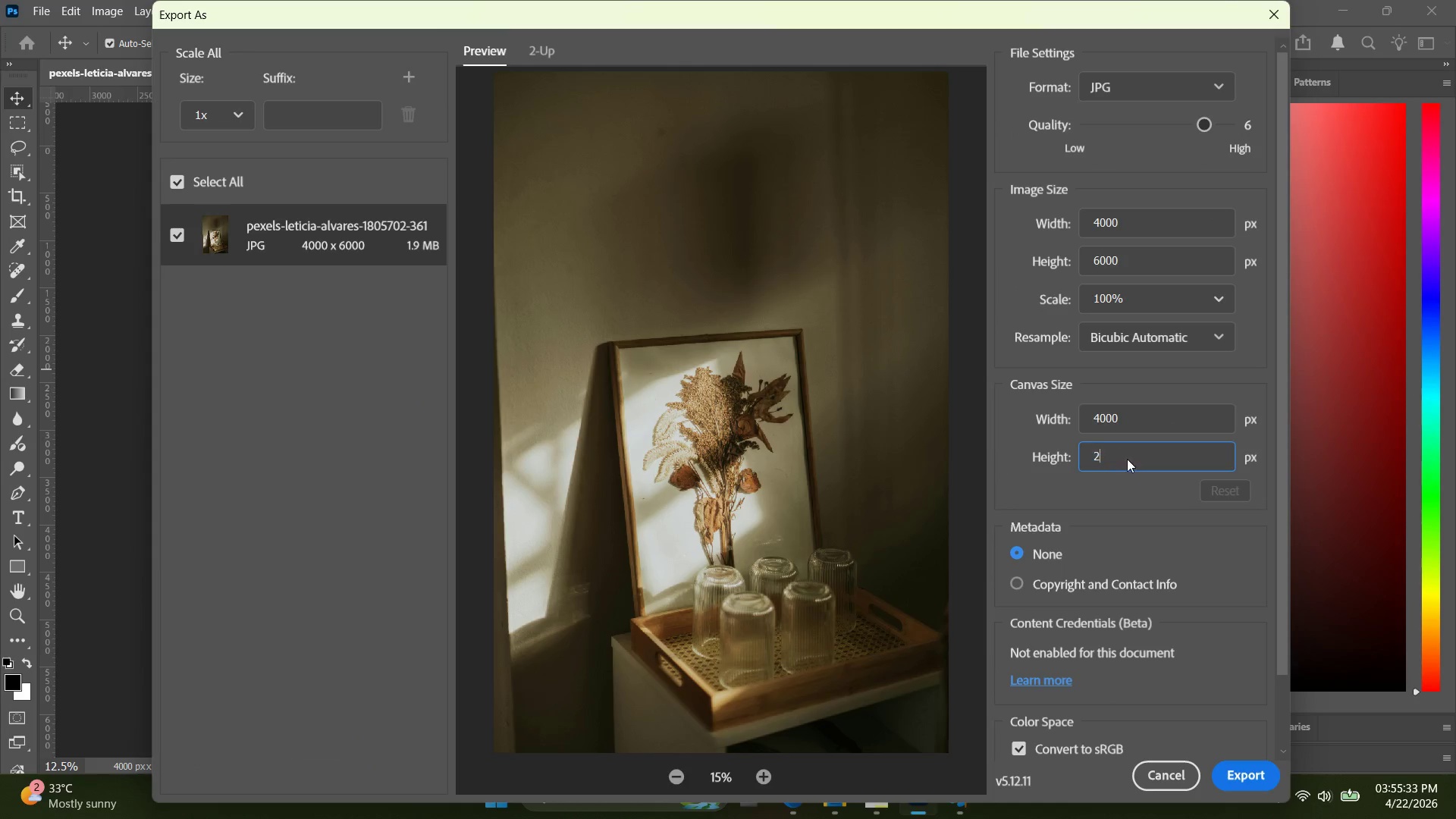 
type(2000)
 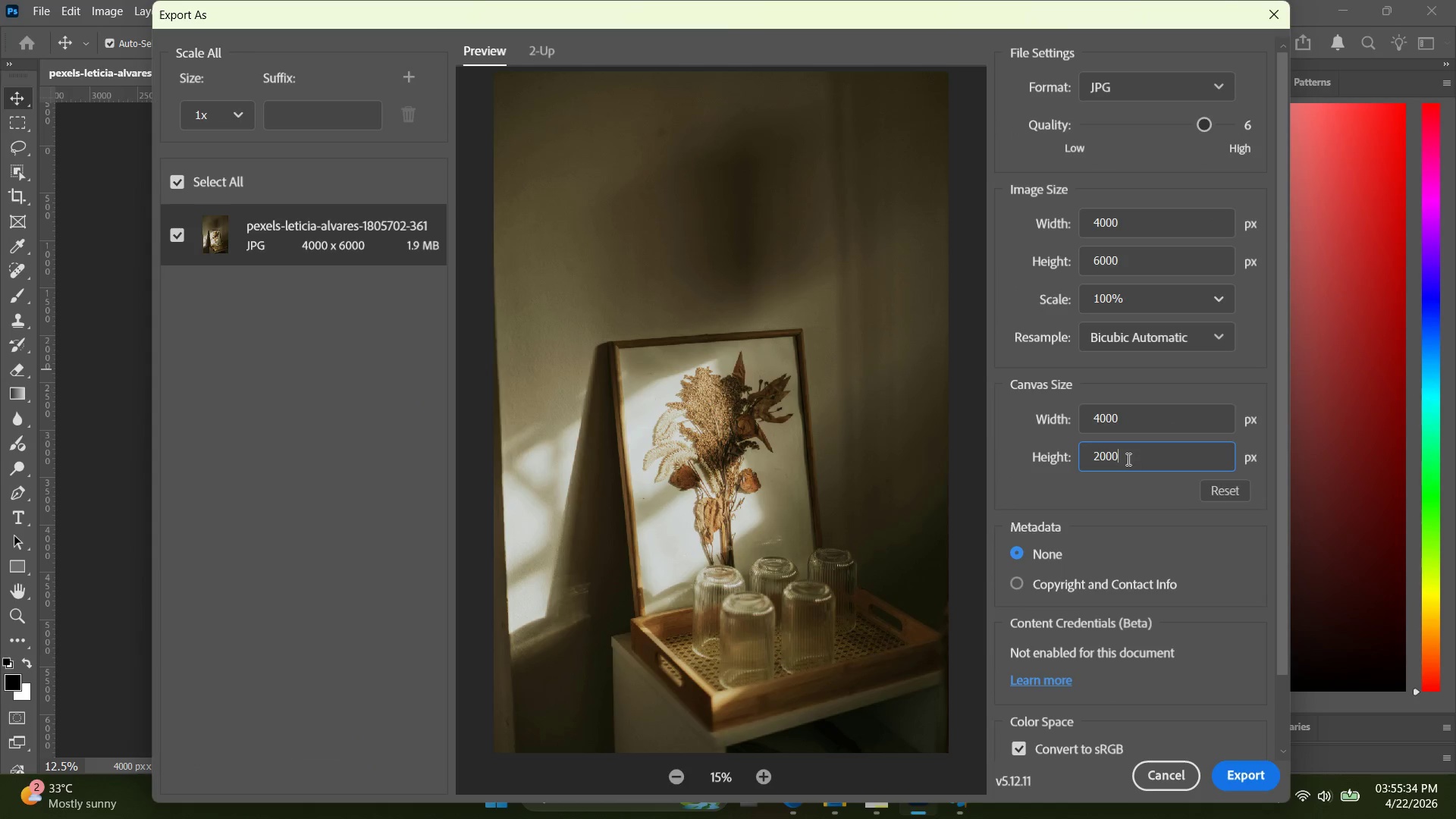 
key(Enter)
 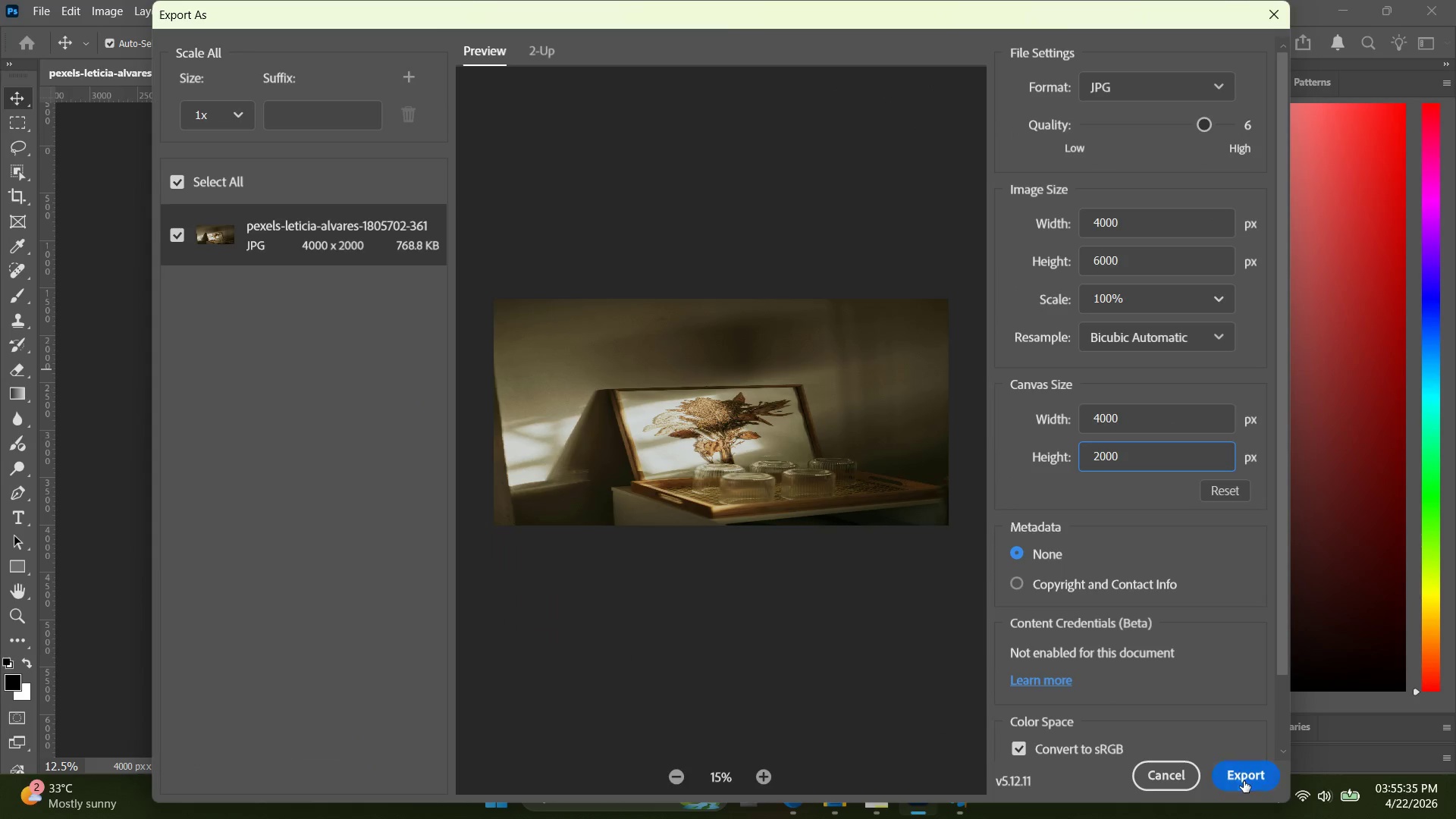 
left_click([1244, 781])
 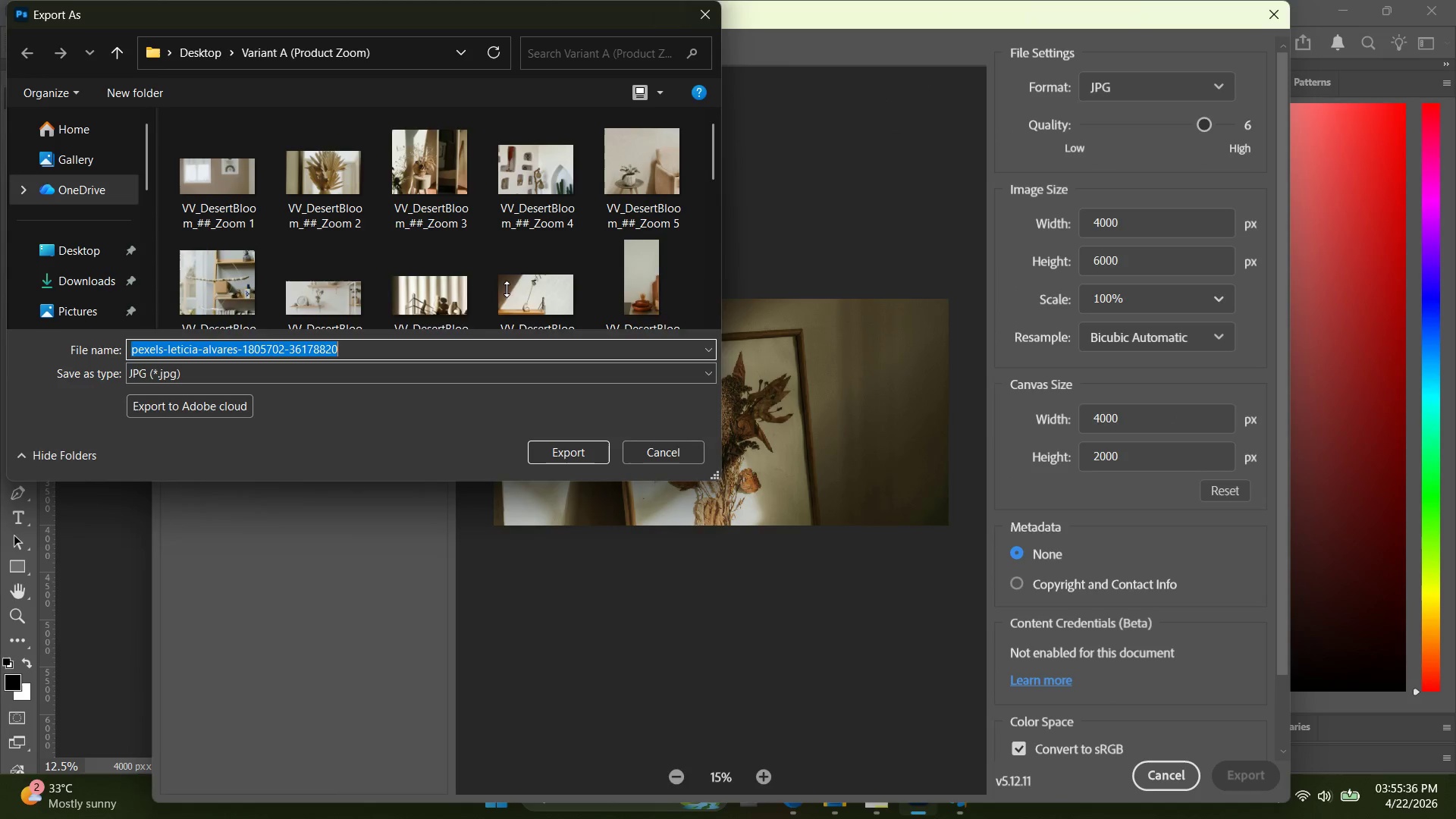 
key(Control+ControlLeft)
 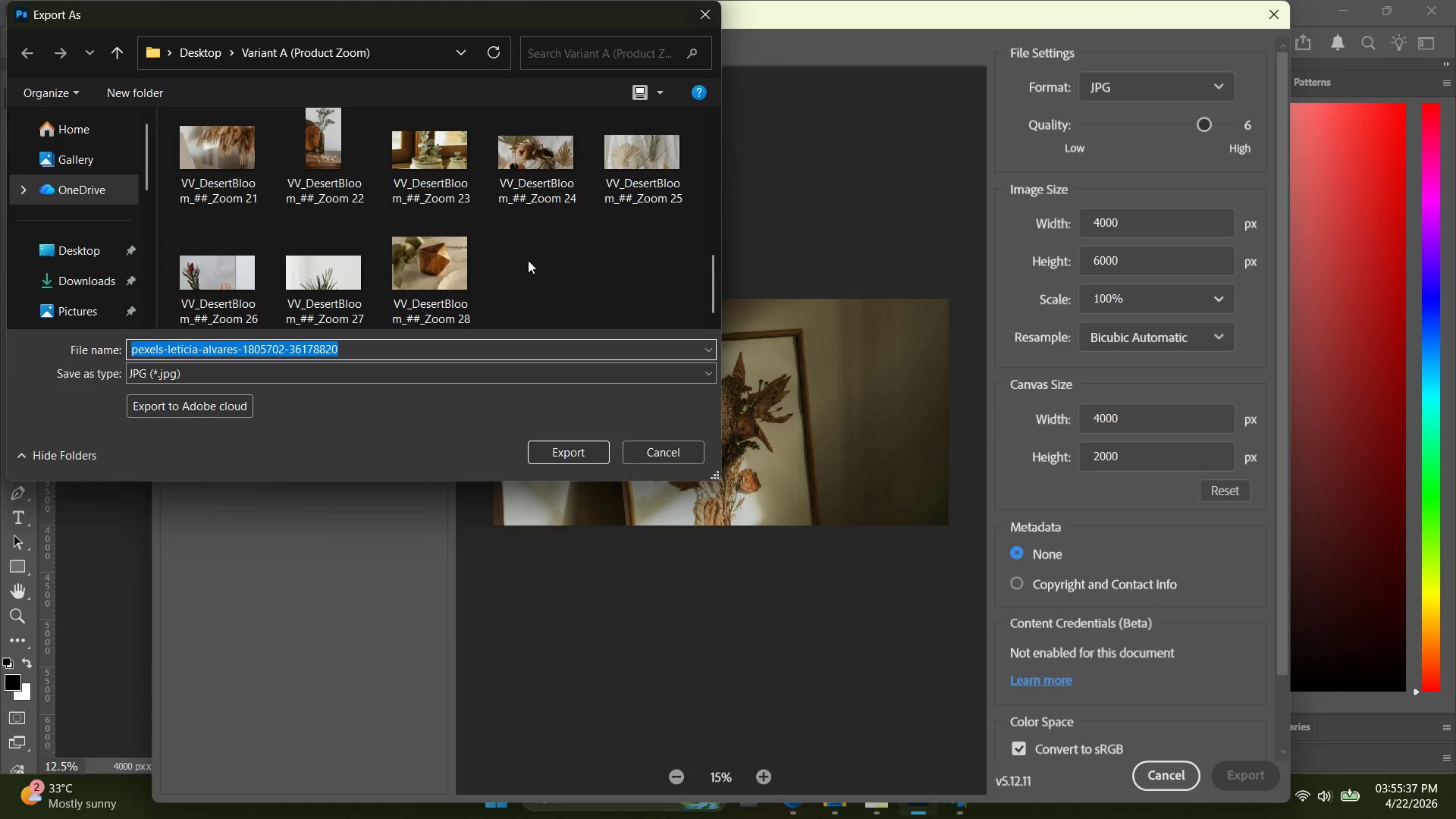 
key(Control+V)
 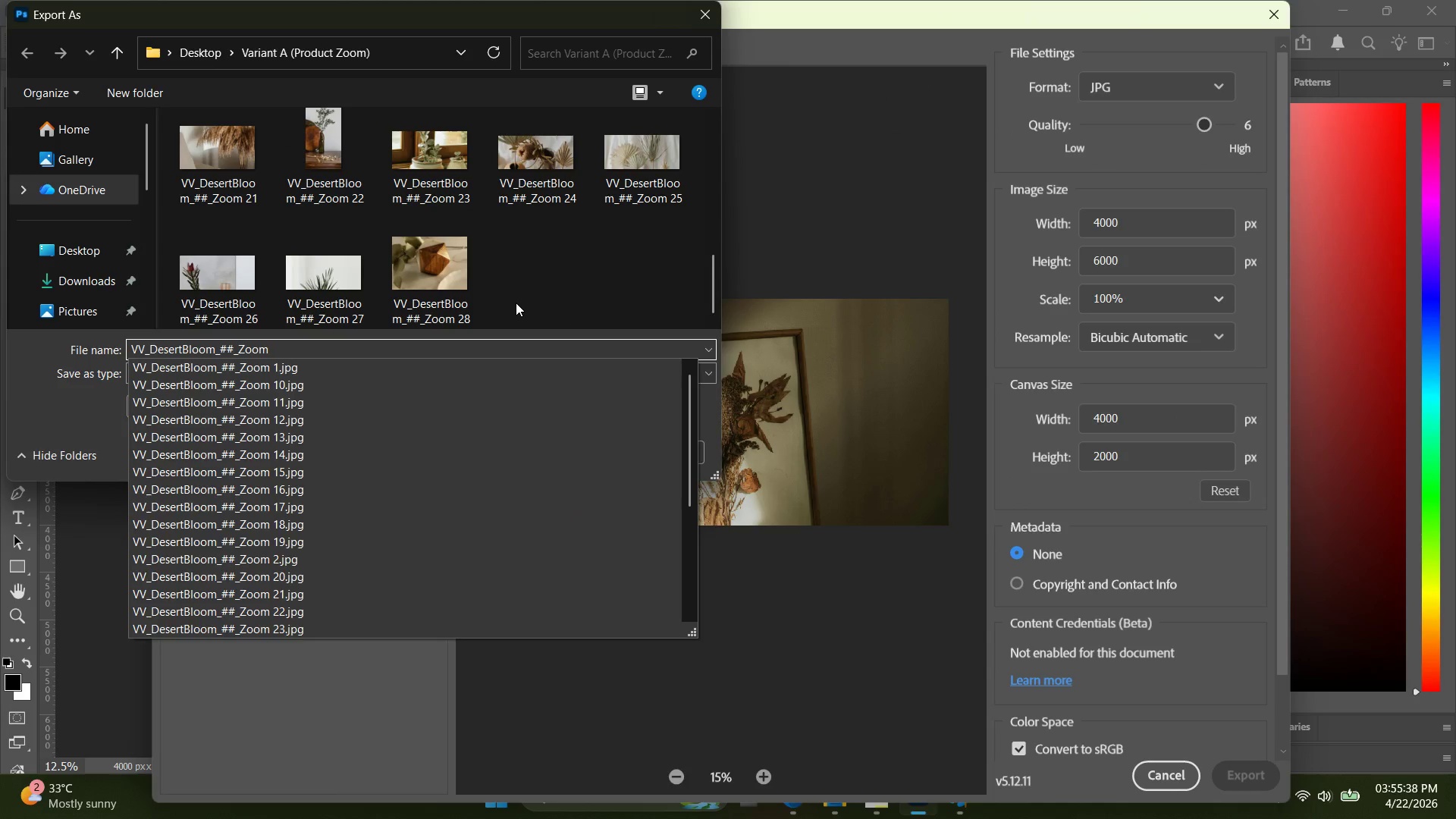 
scroll: coordinate [489, 253], scroll_direction: down, amount: 21.0
 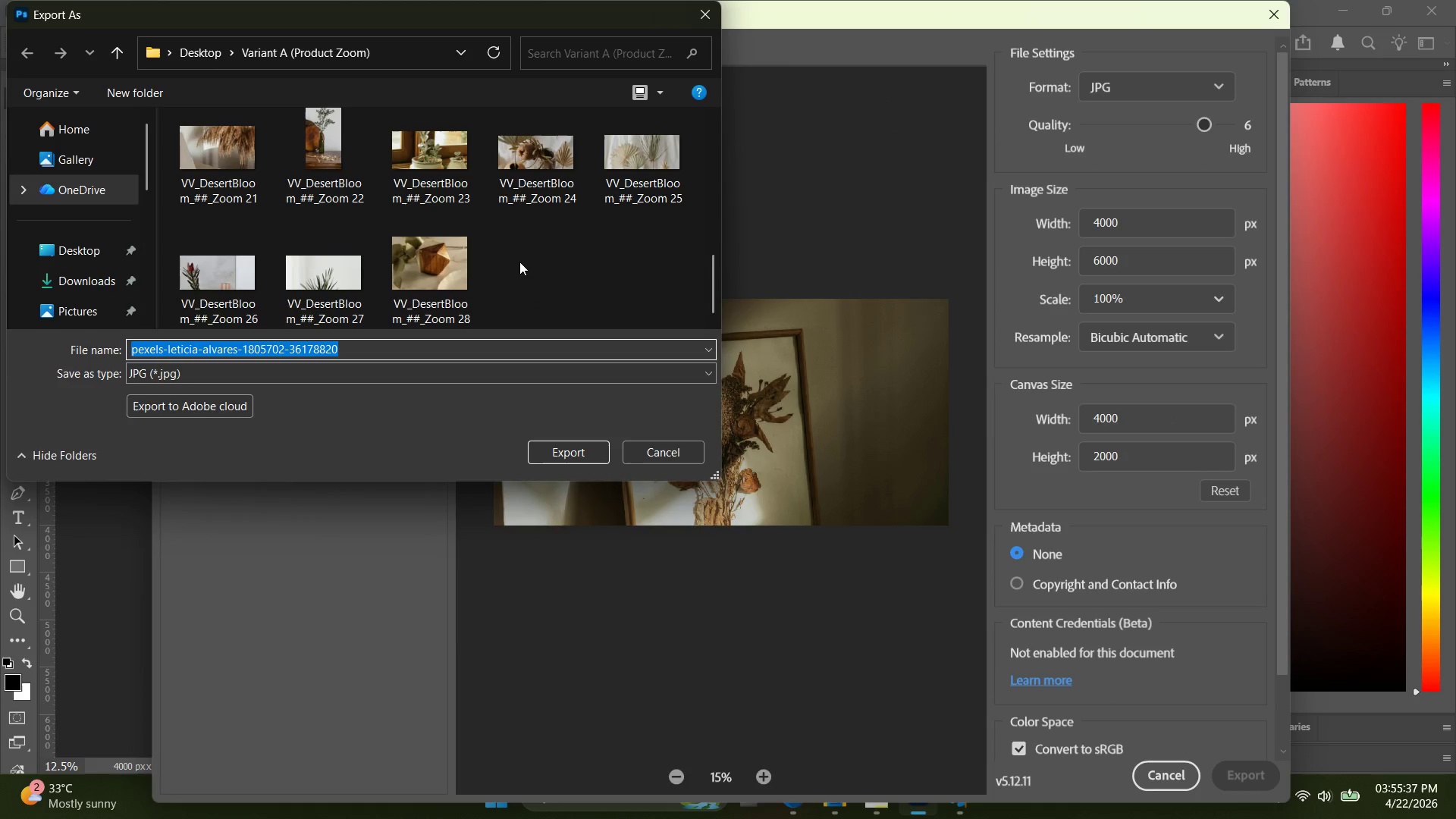 
type(29)
 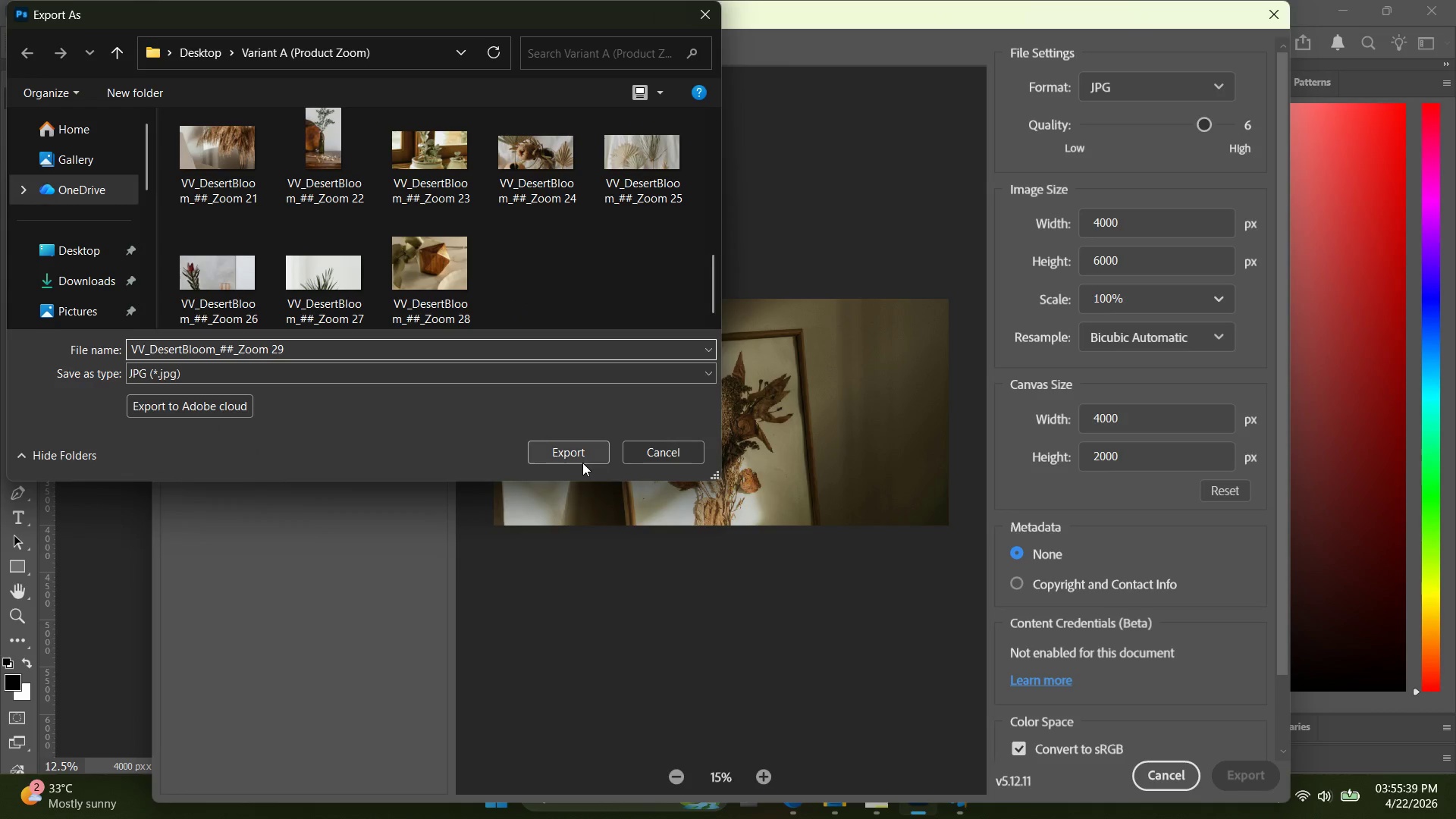 
left_click([580, 454])
 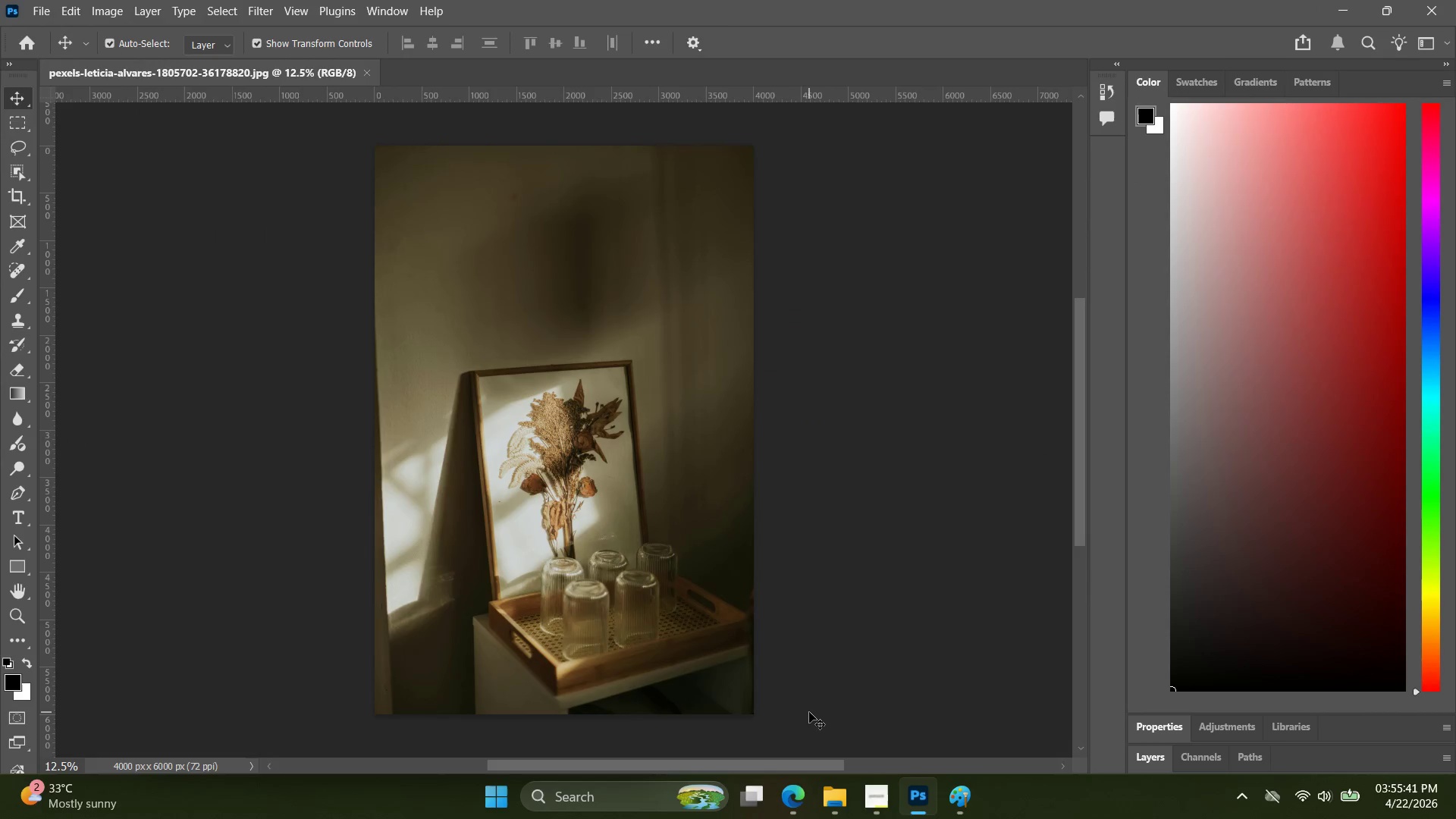 
key(Alt+Tab)
 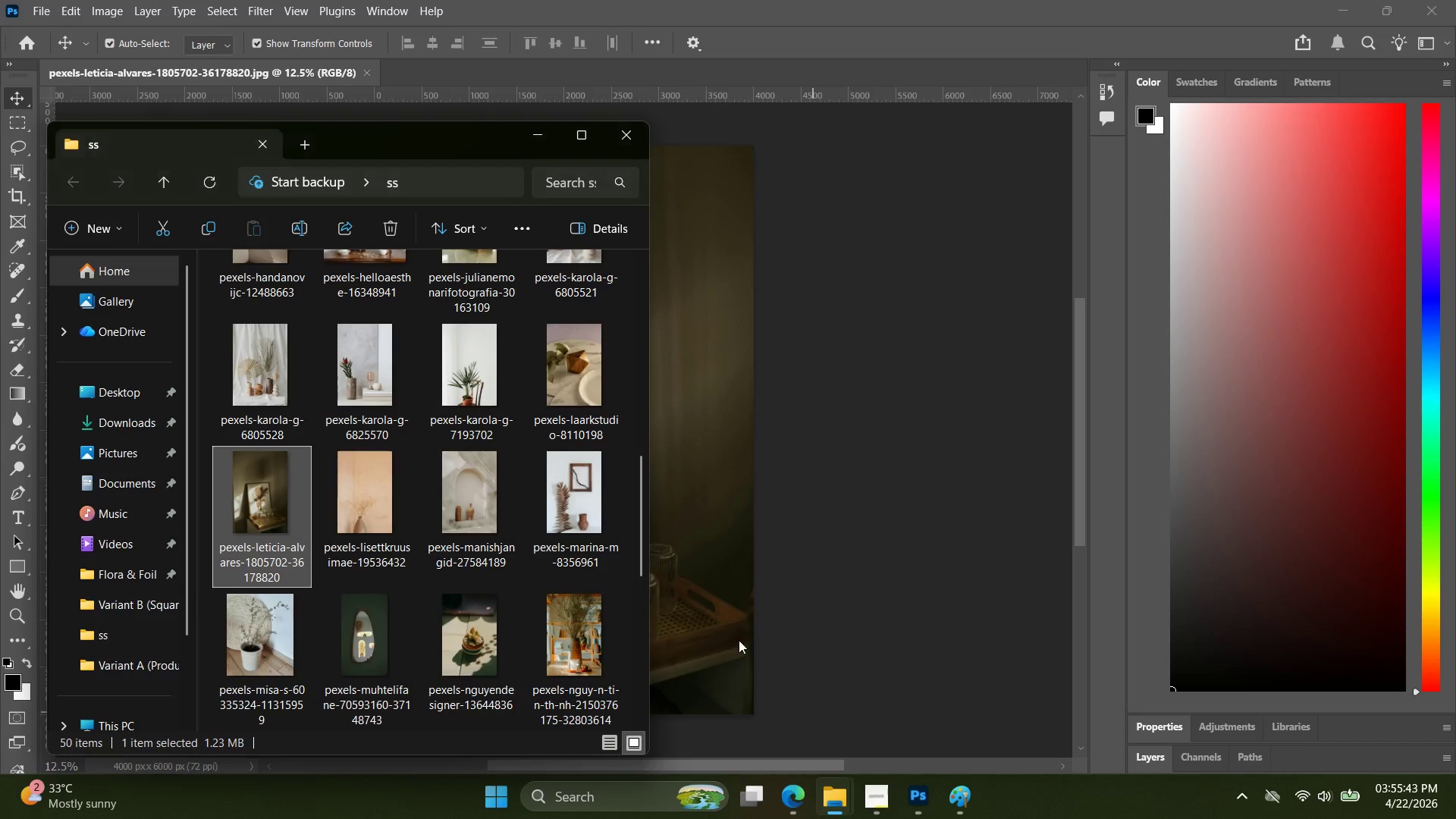 
left_click_drag(start_coordinate=[397, 526], to_coordinate=[395, 522])
 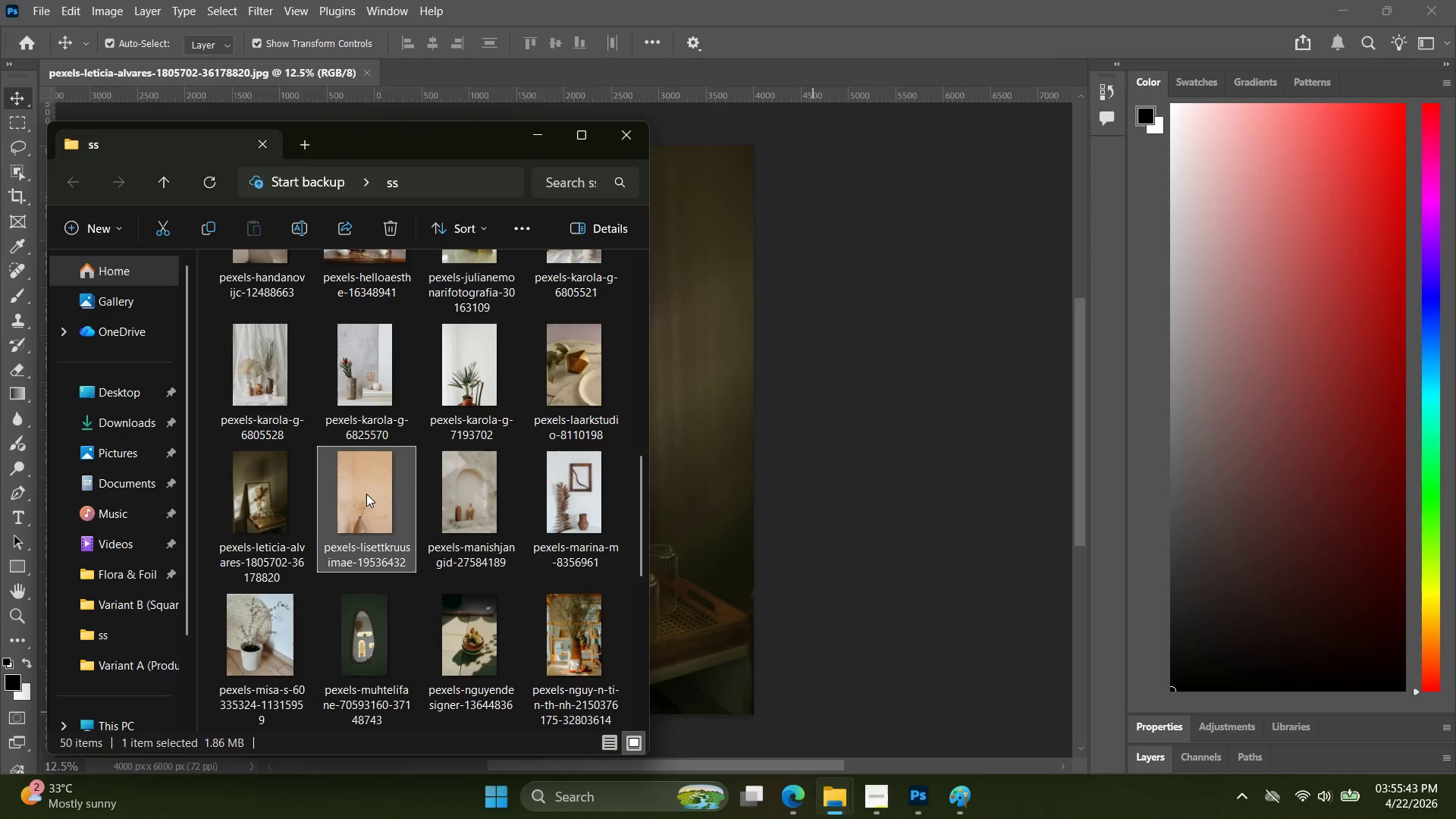 
left_click_drag(start_coordinate=[366, 492], to_coordinate=[676, 74])
 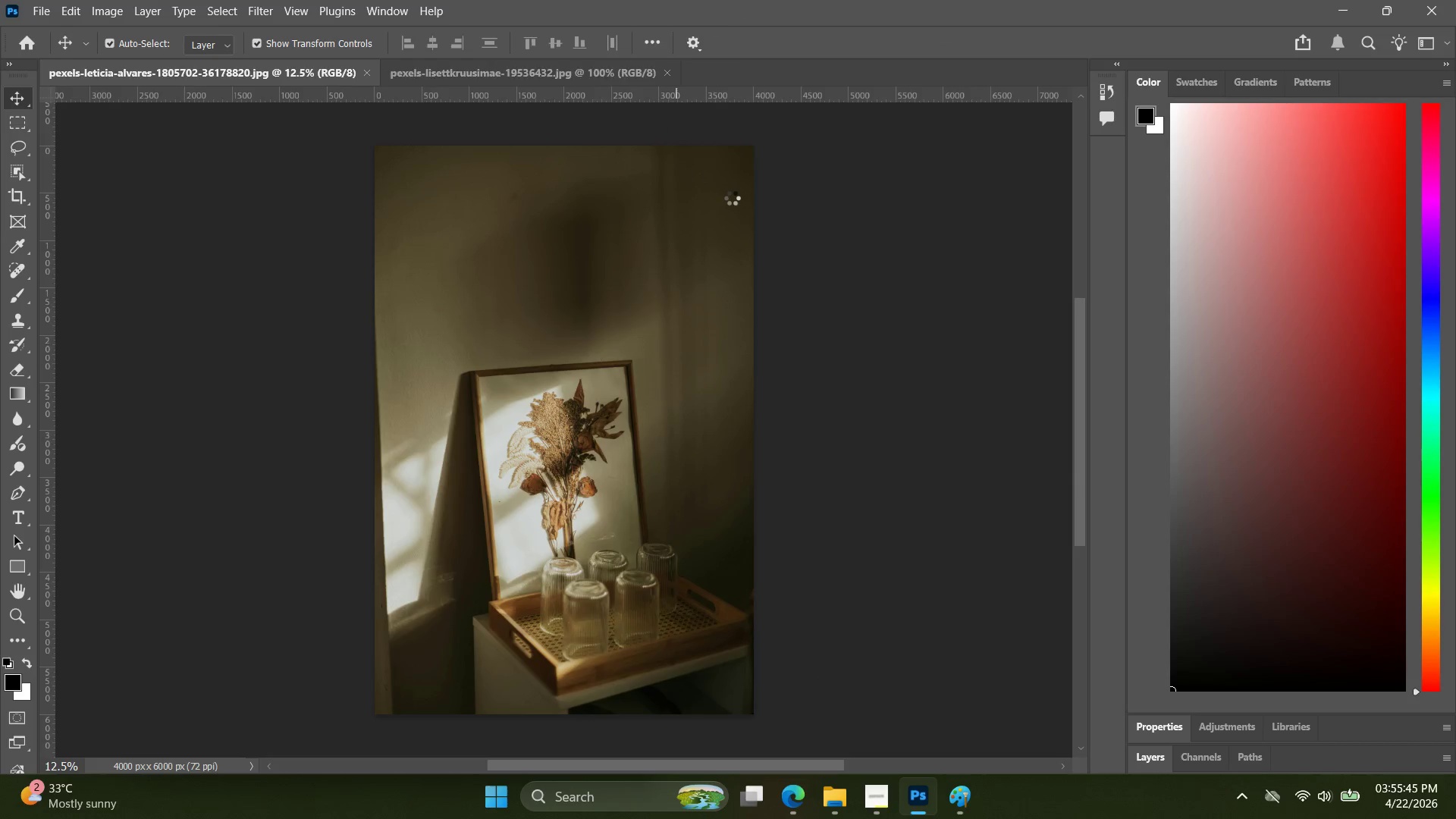 
key(Alt+Control+Shift+W)
 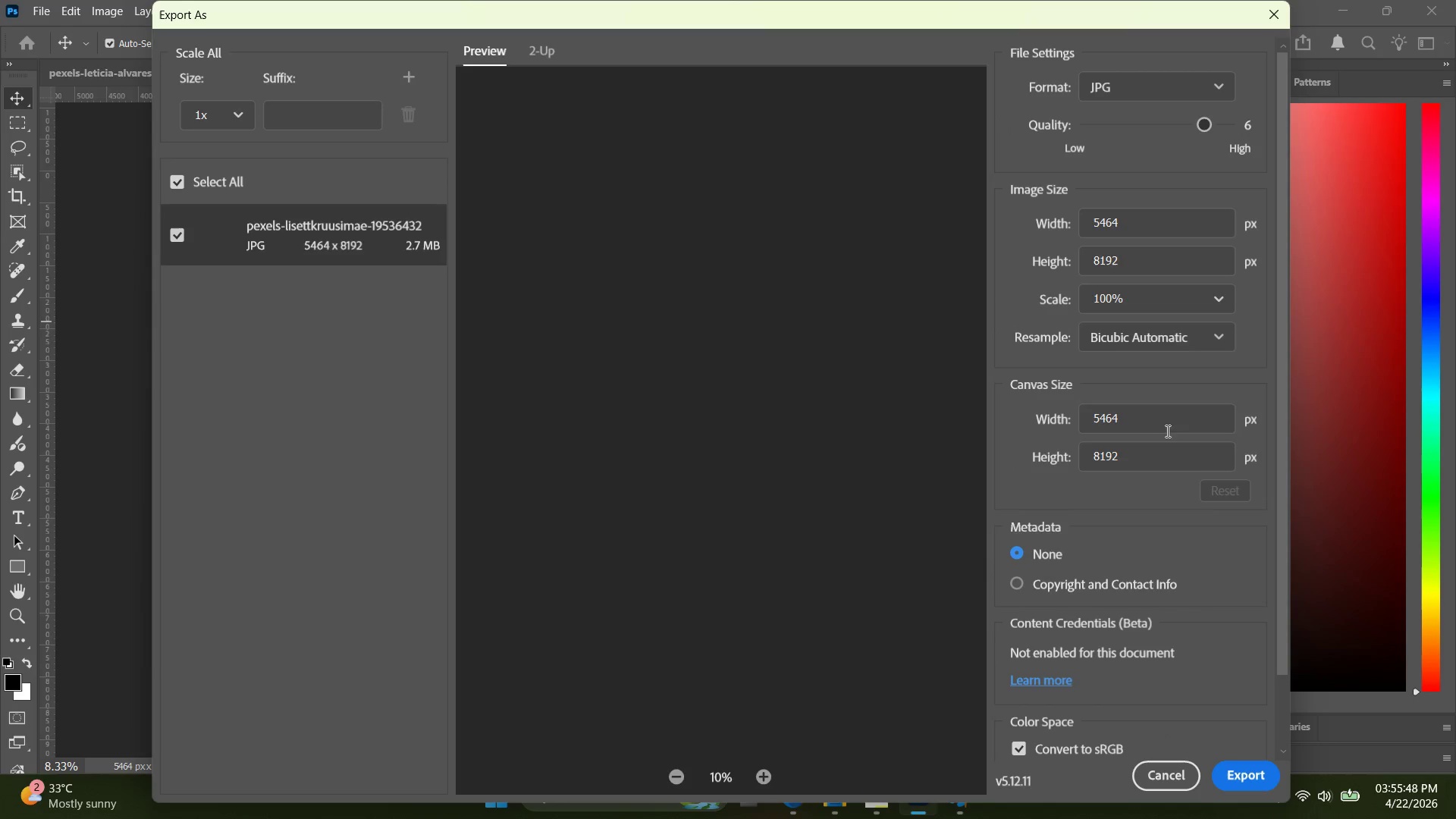 
left_click_drag(start_coordinate=[1151, 460], to_coordinate=[1077, 460])
 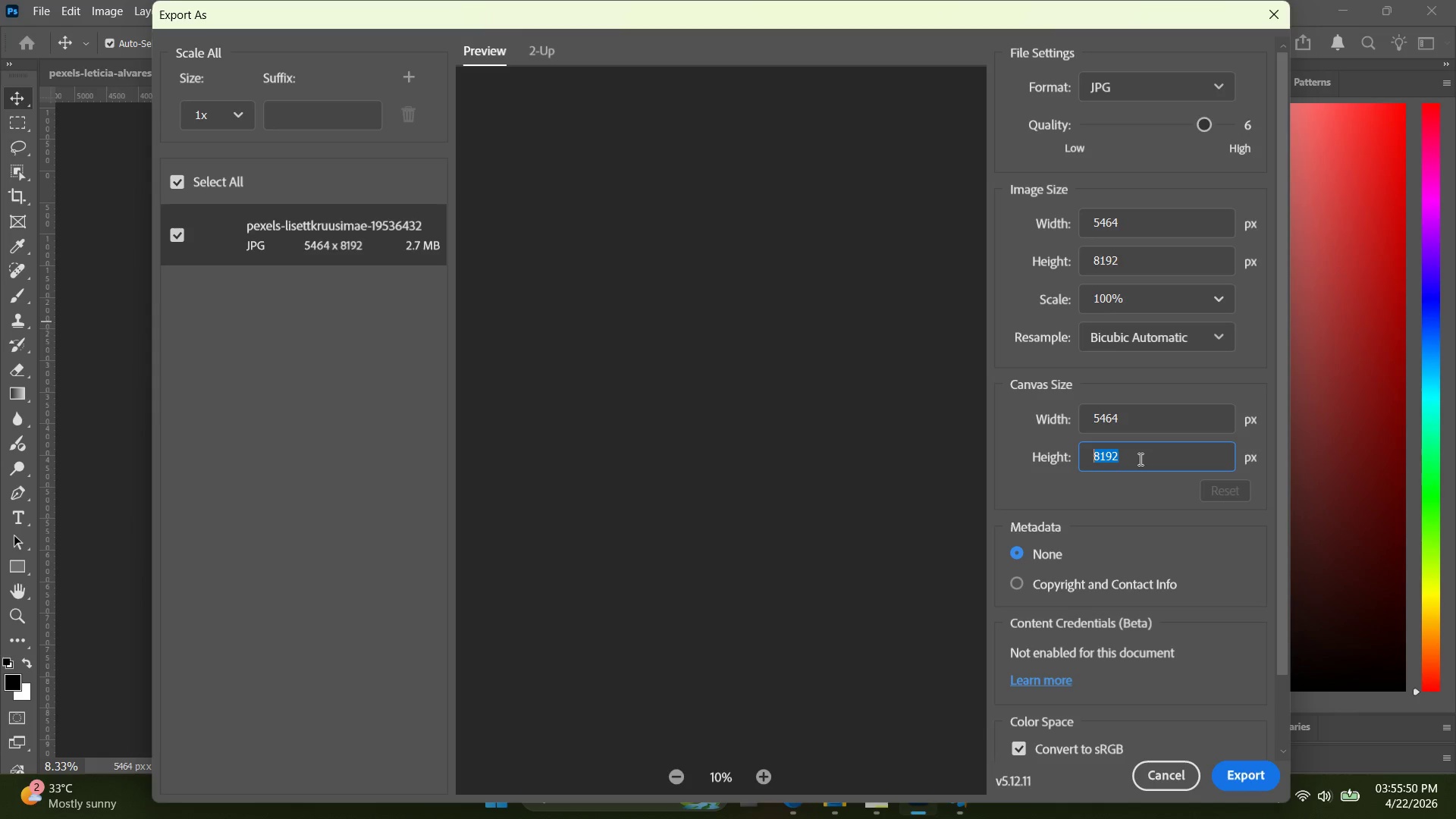 
type(2000)
 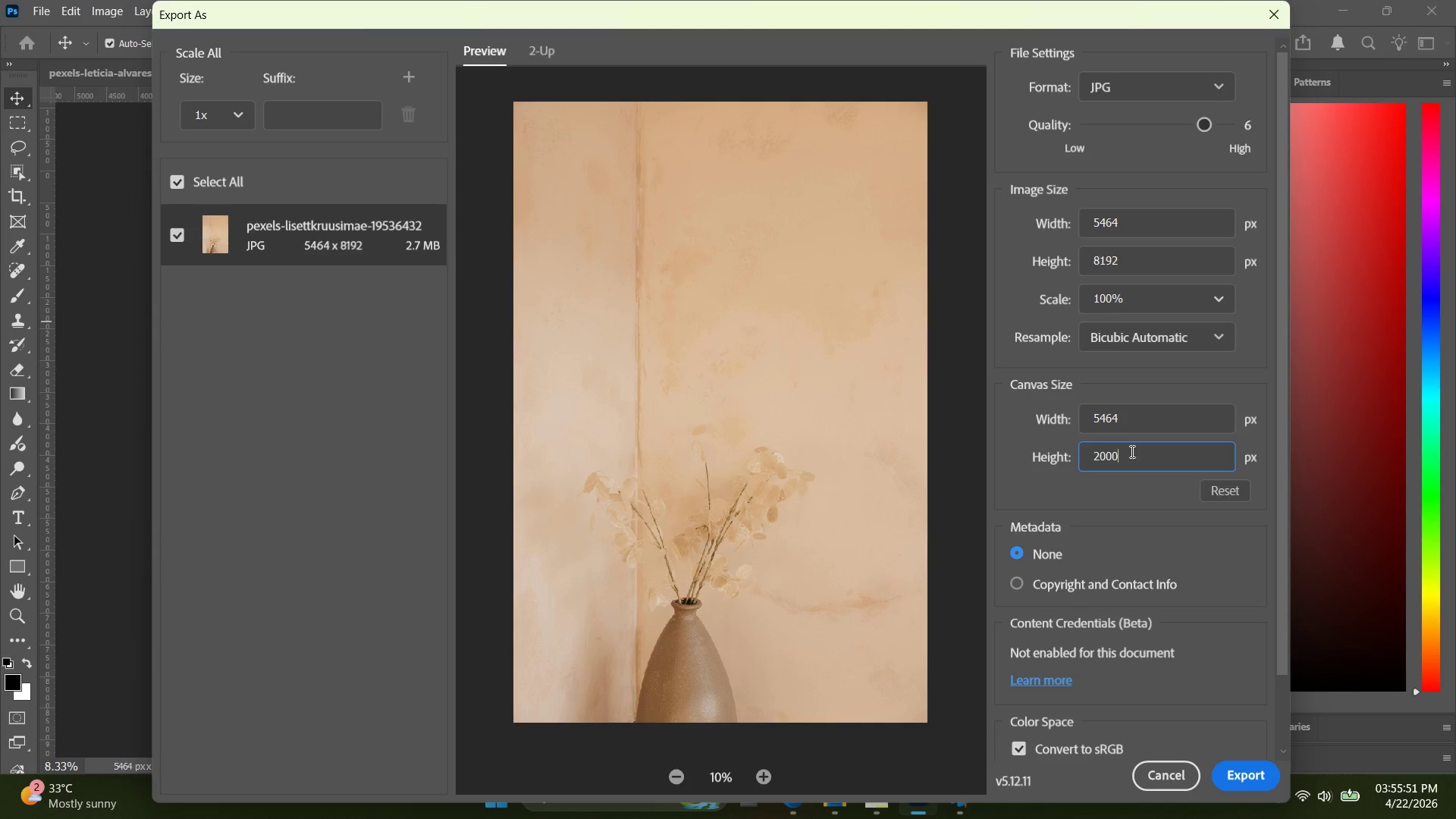 
key(Enter)
 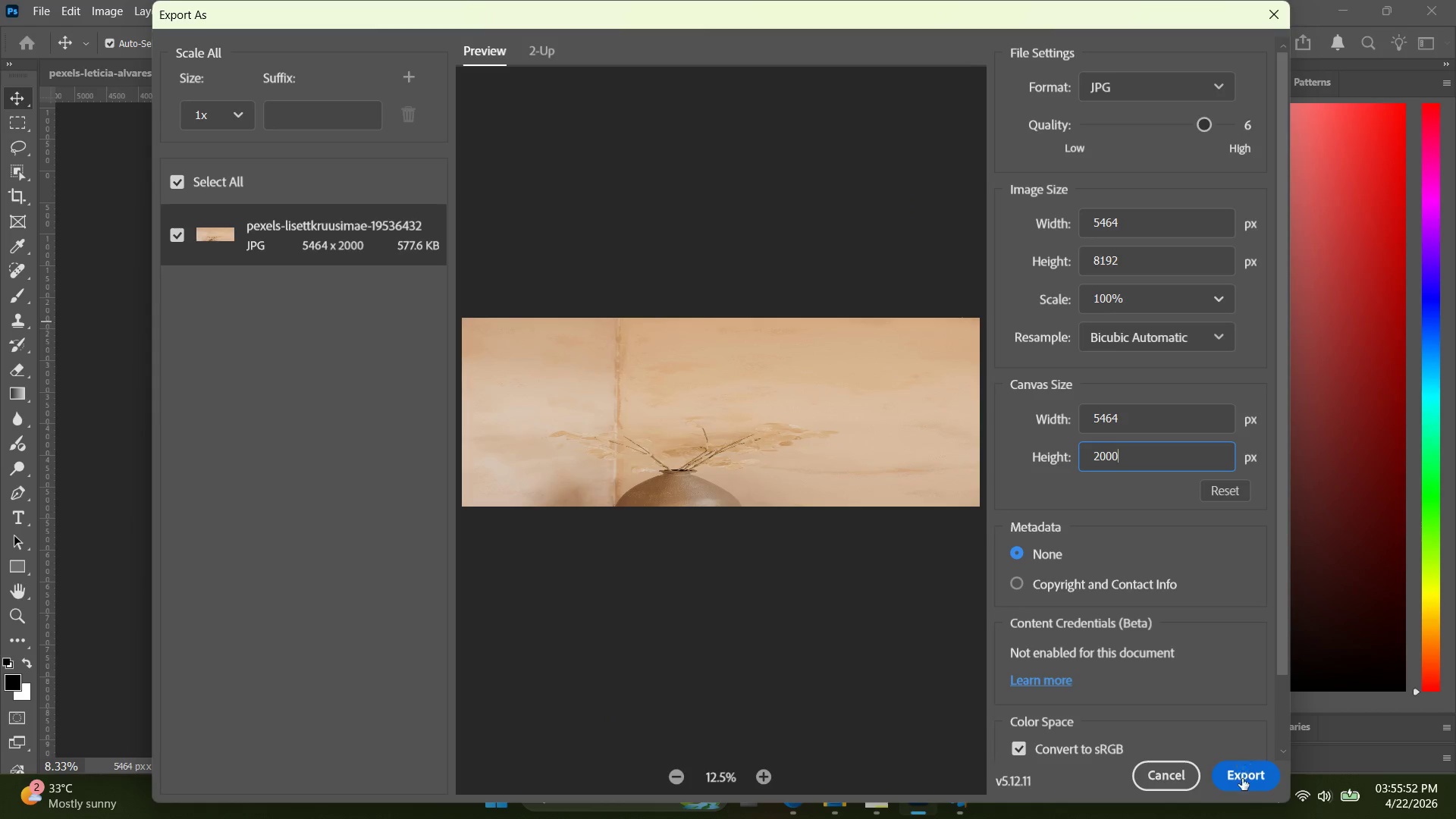 
left_click([1241, 775])
 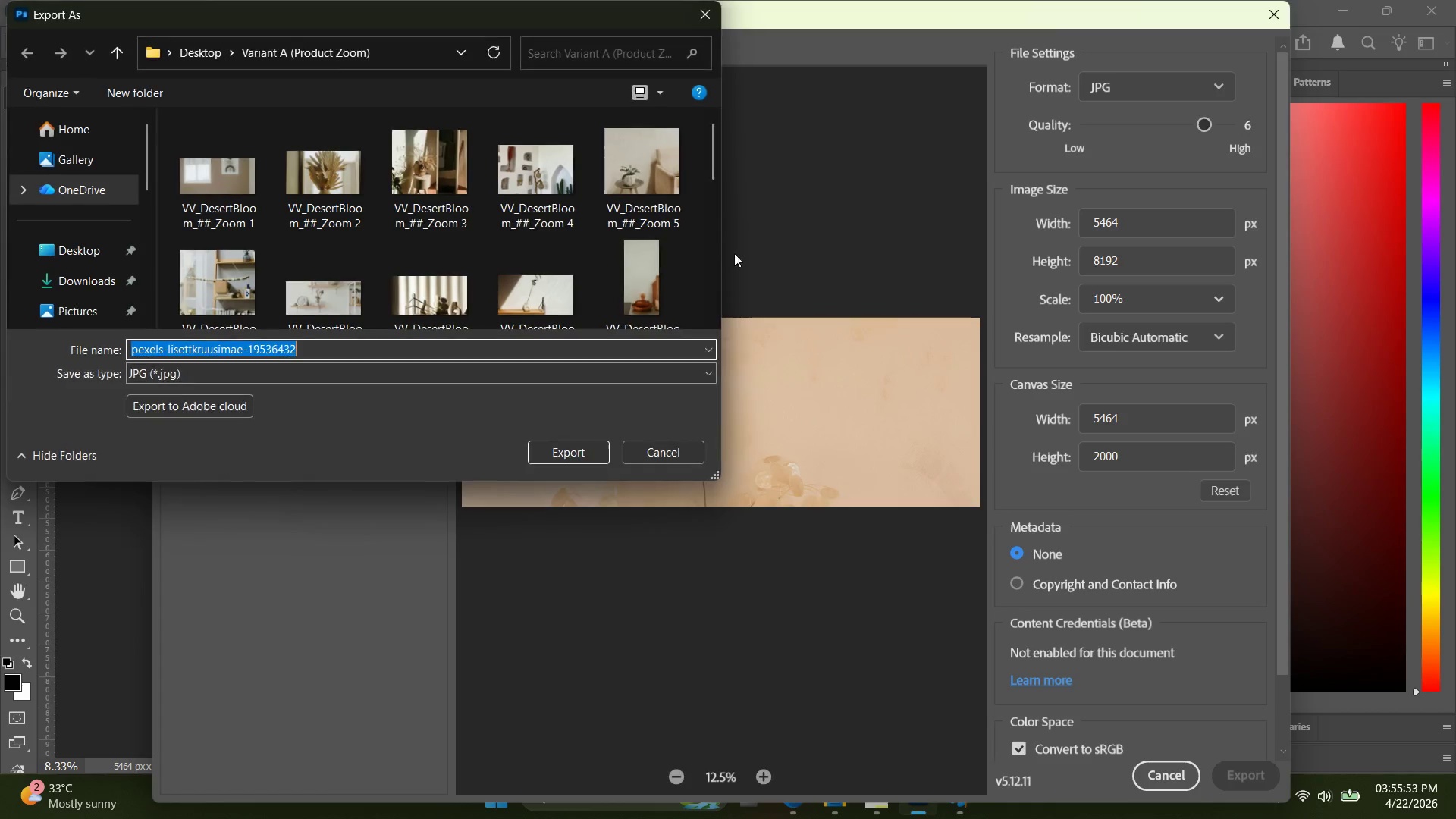 
key(Control+V)
 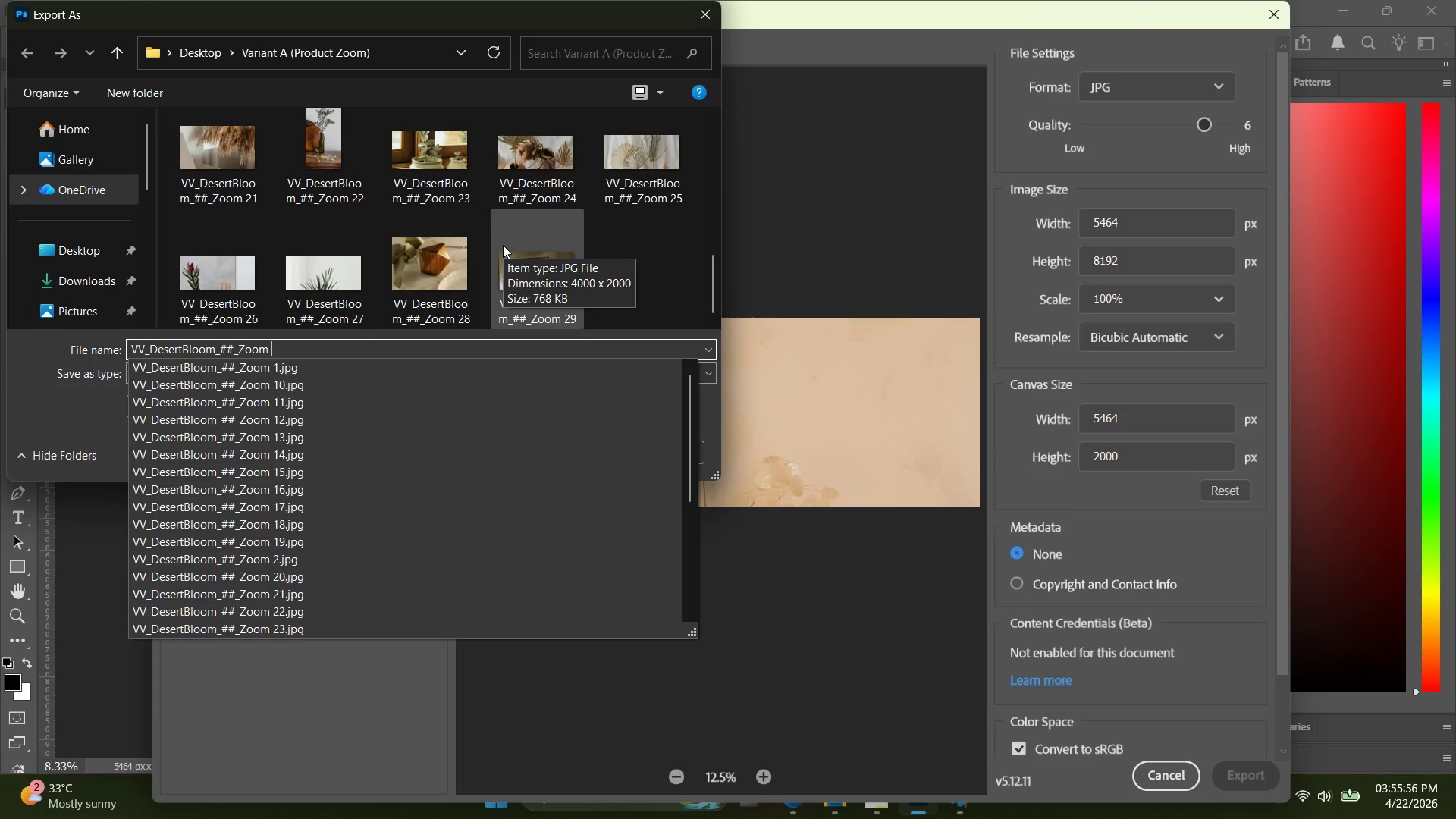 
scroll: coordinate [497, 217], scroll_direction: down, amount: 16.0
 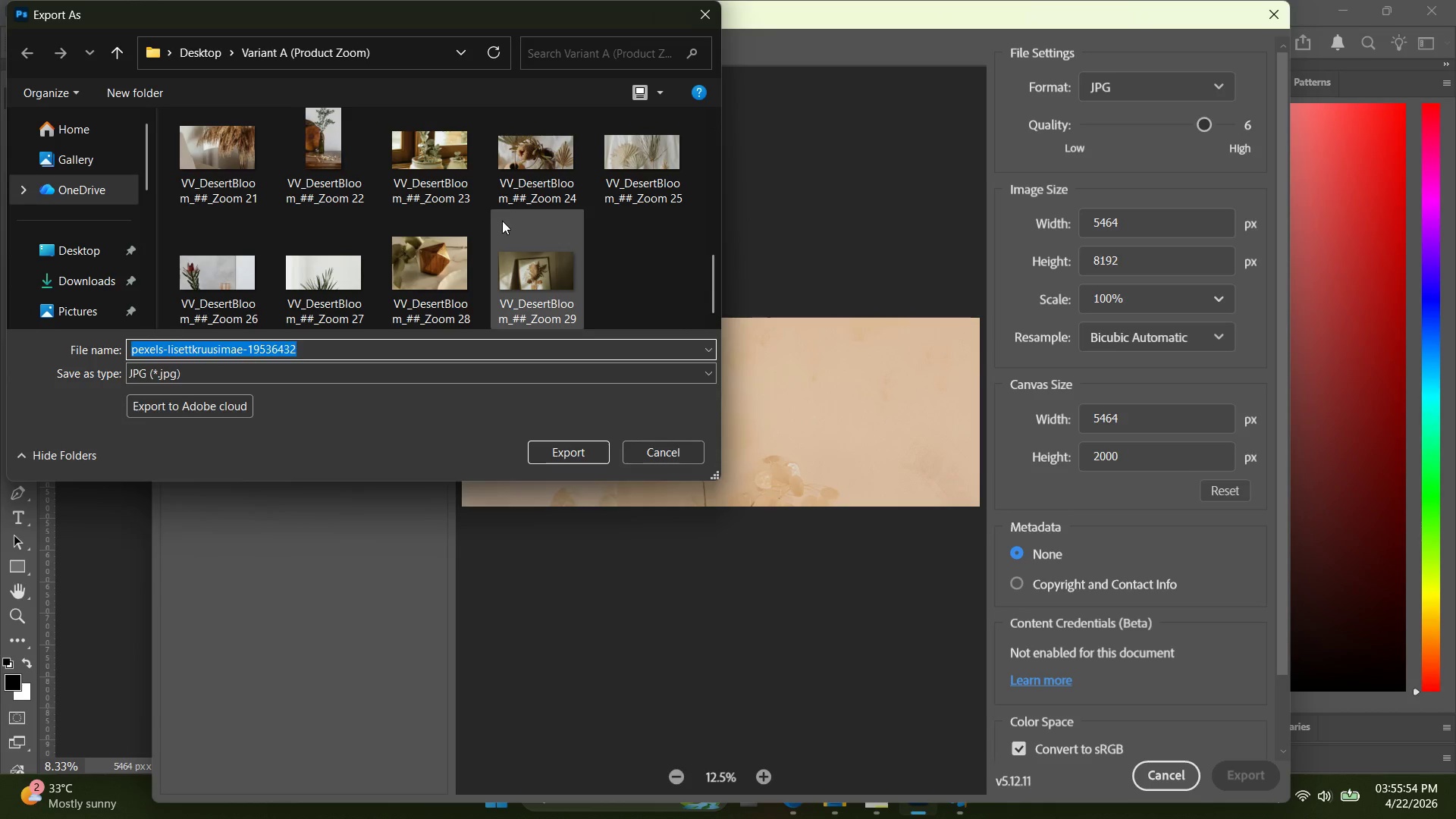 
type(30)
 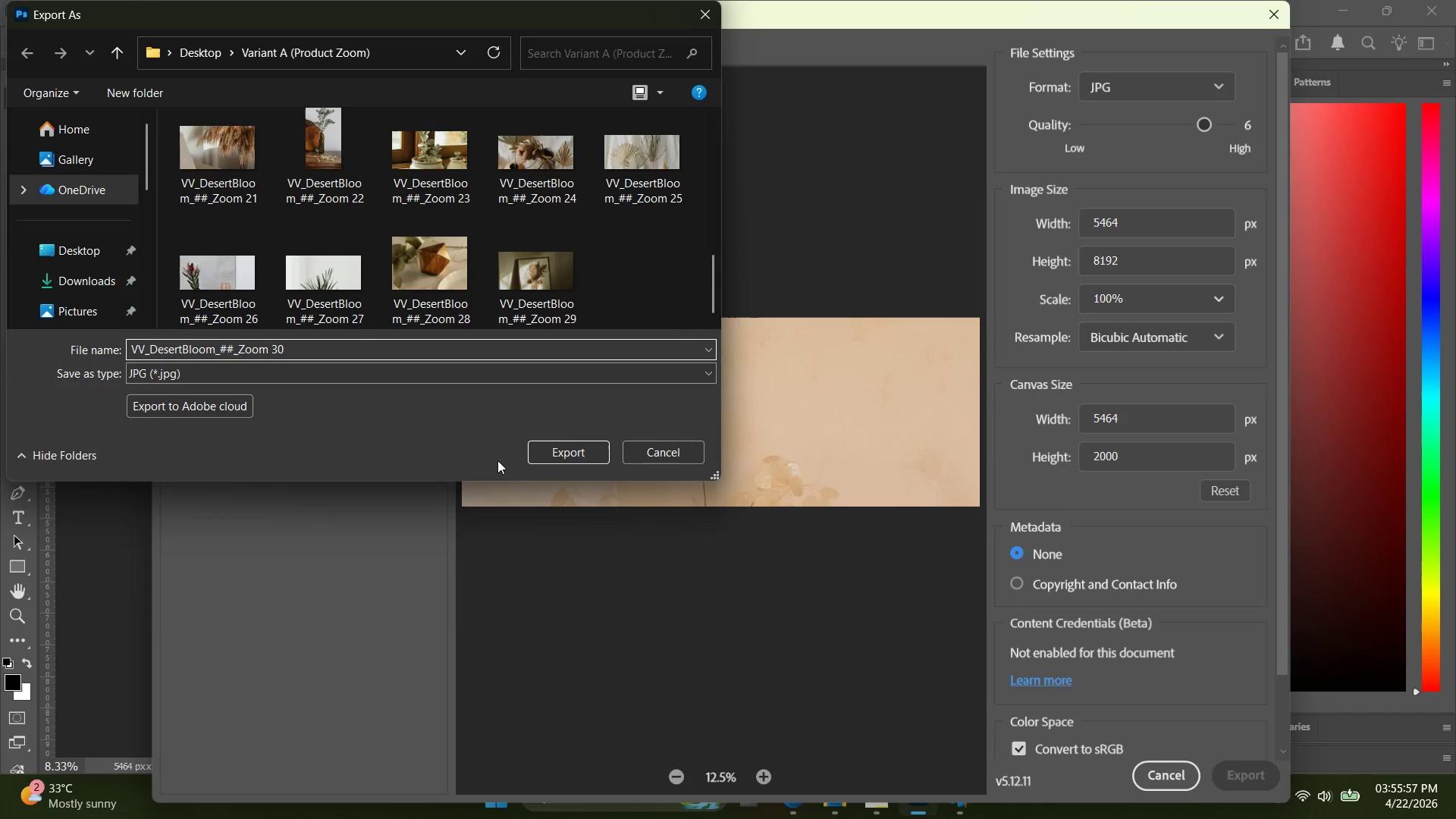 
left_click_drag(start_coordinate=[566, 444], to_coordinate=[565, 448])
 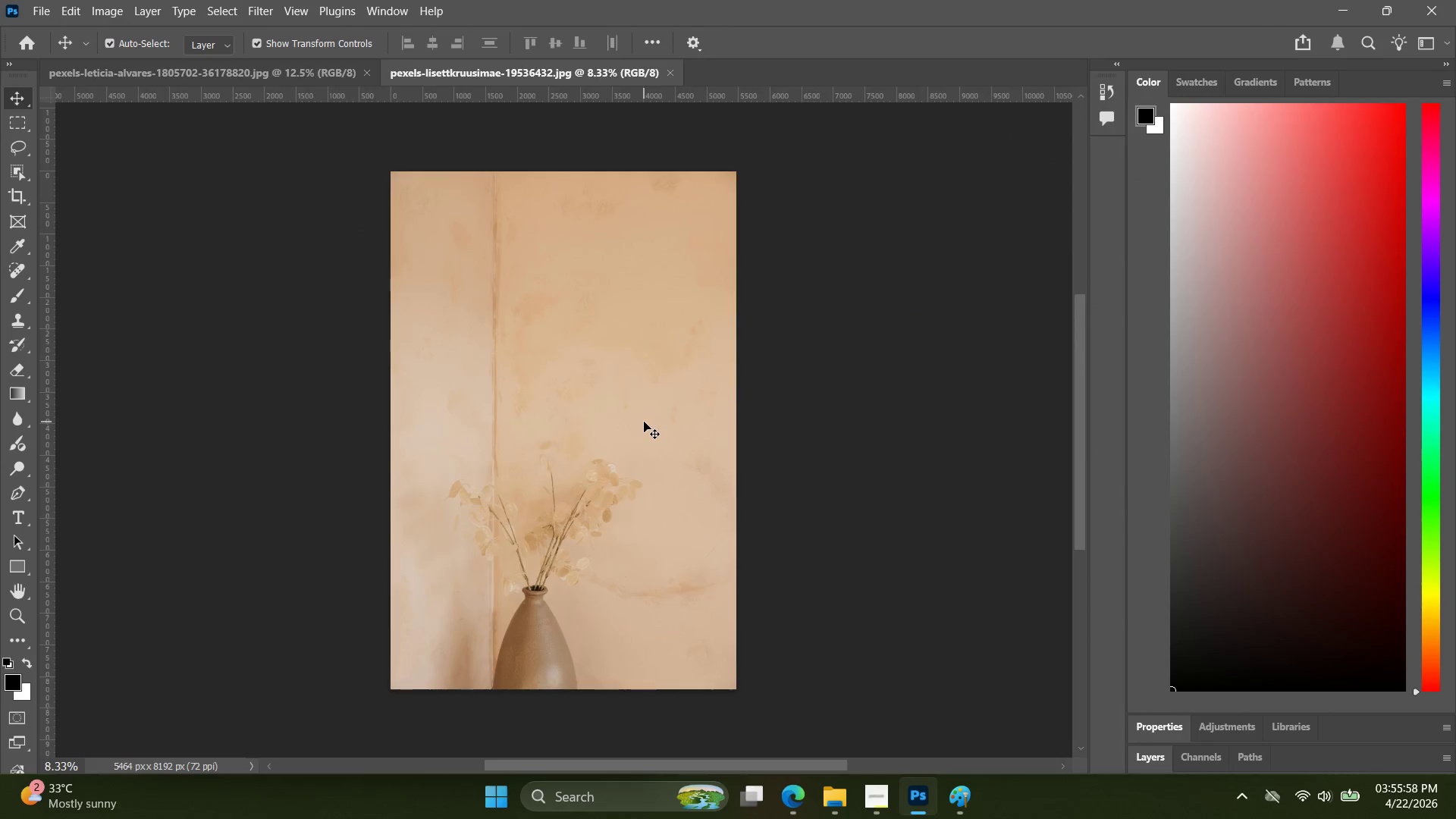 
key(Alt+AltLeft)
 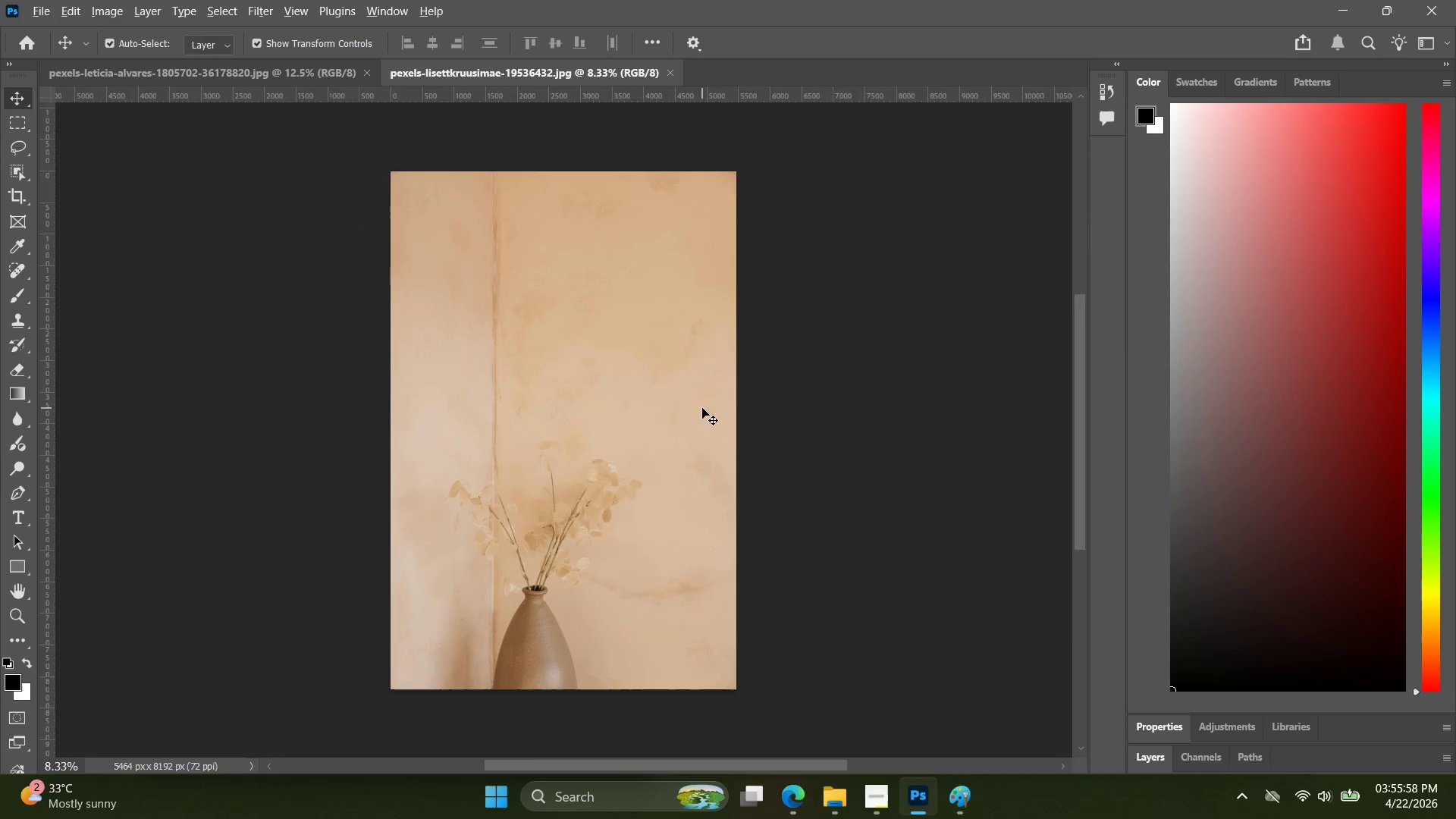 
key(Alt+Tab)